 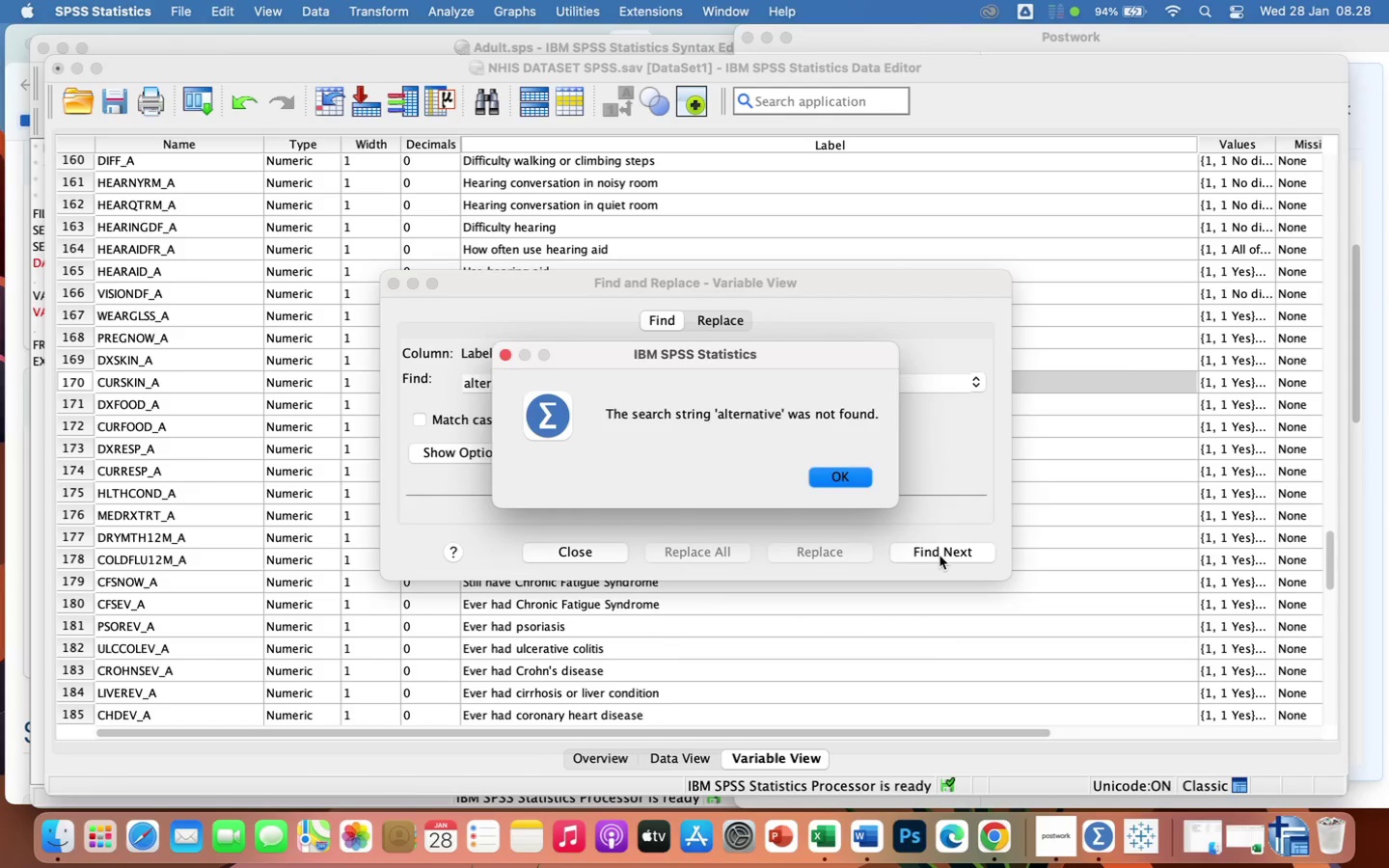 
left_click([844, 475])
 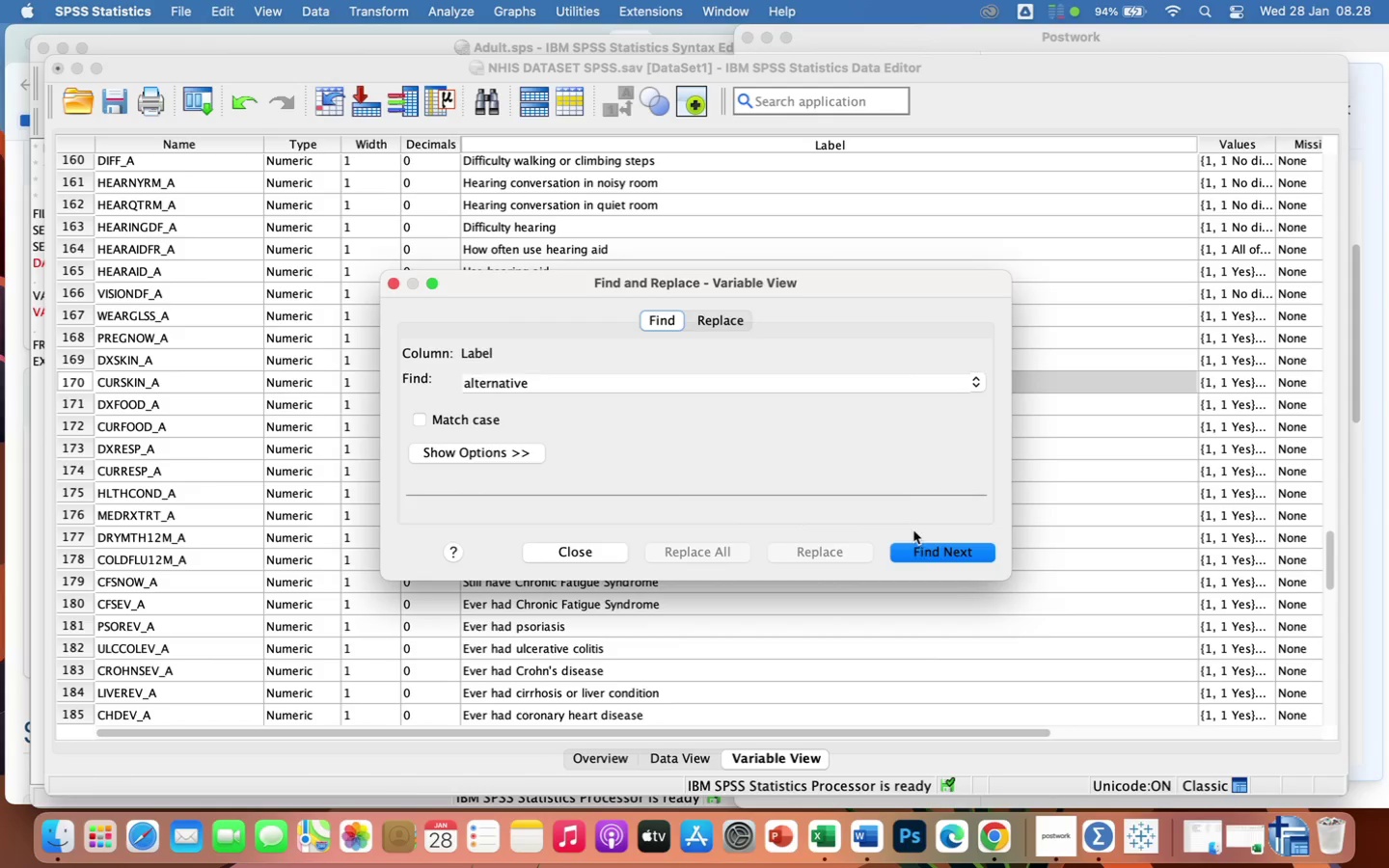 
left_click([920, 553])
 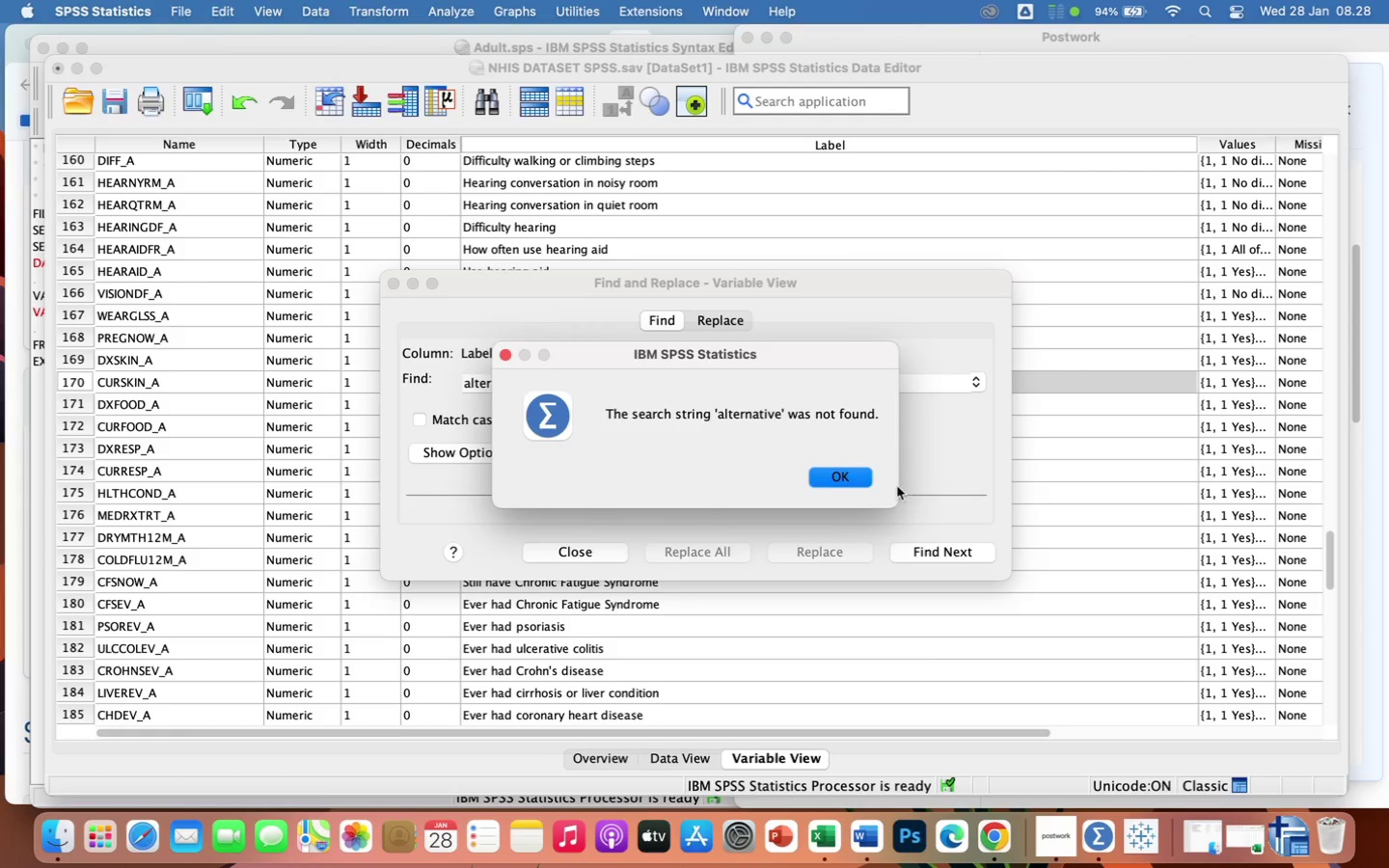 
left_click([851, 472])
 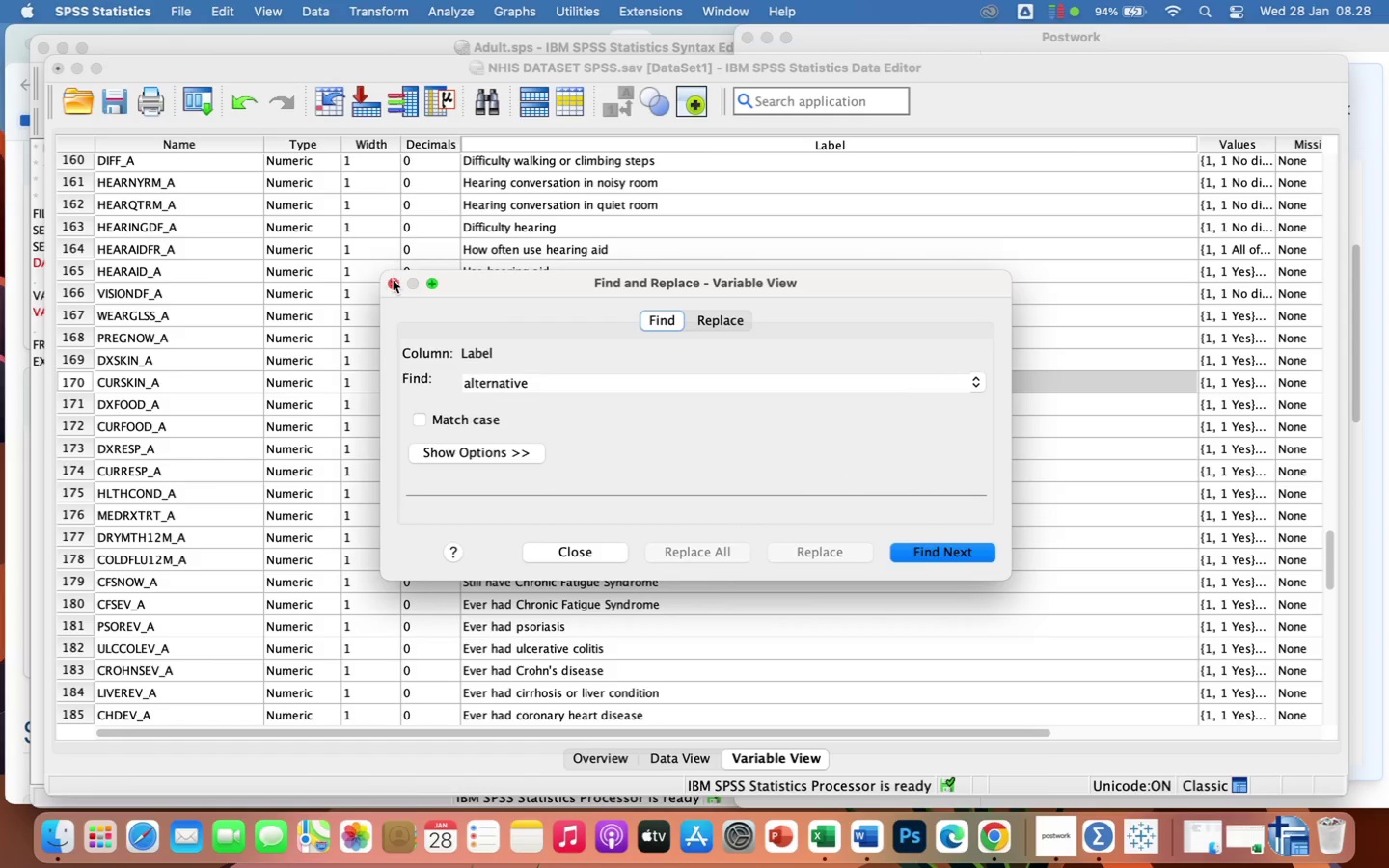 
left_click([393, 285])
 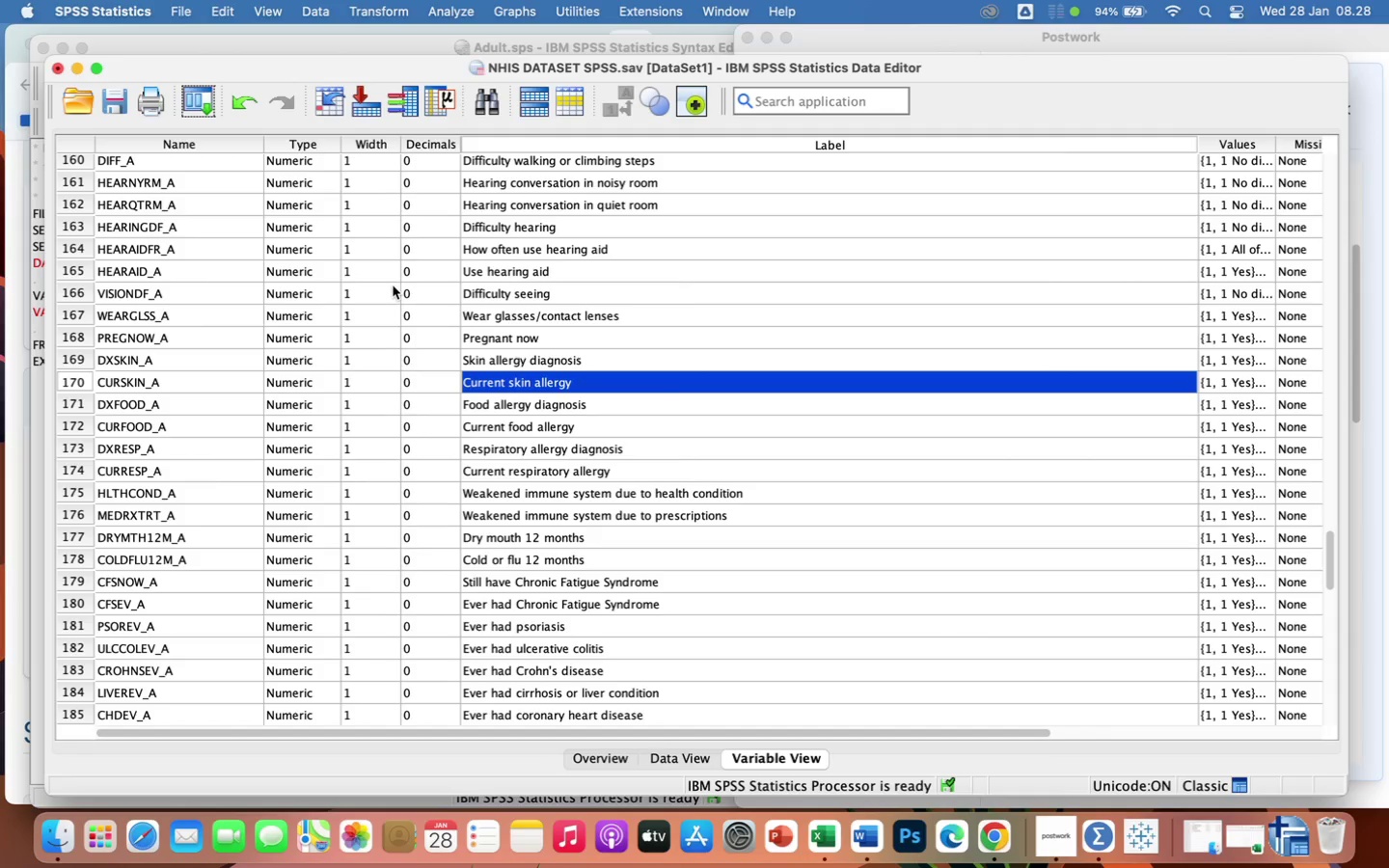 
wait(6.62)
 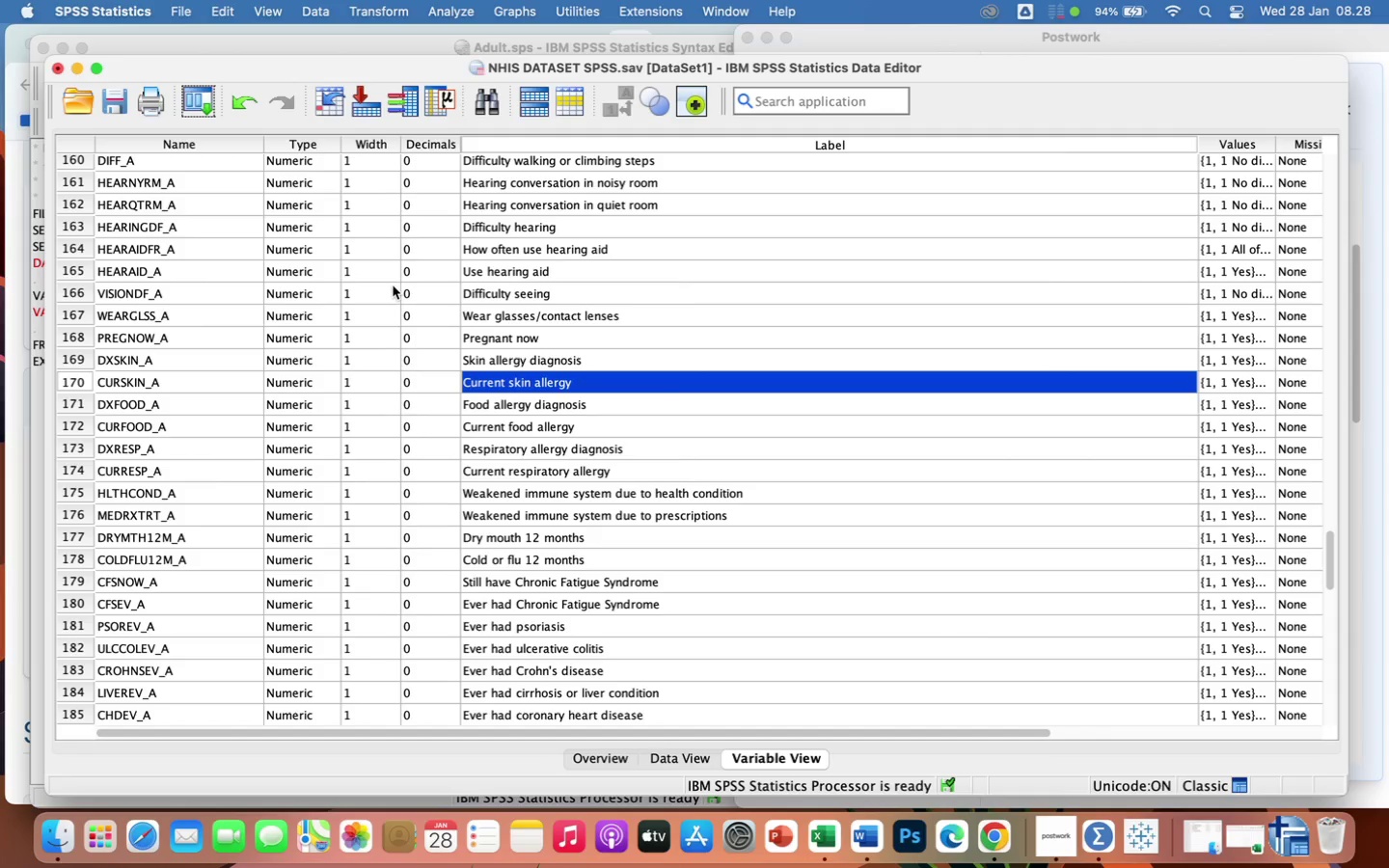 
scroll: coordinate [141, 556], scroll_direction: down, amount: 341.0
 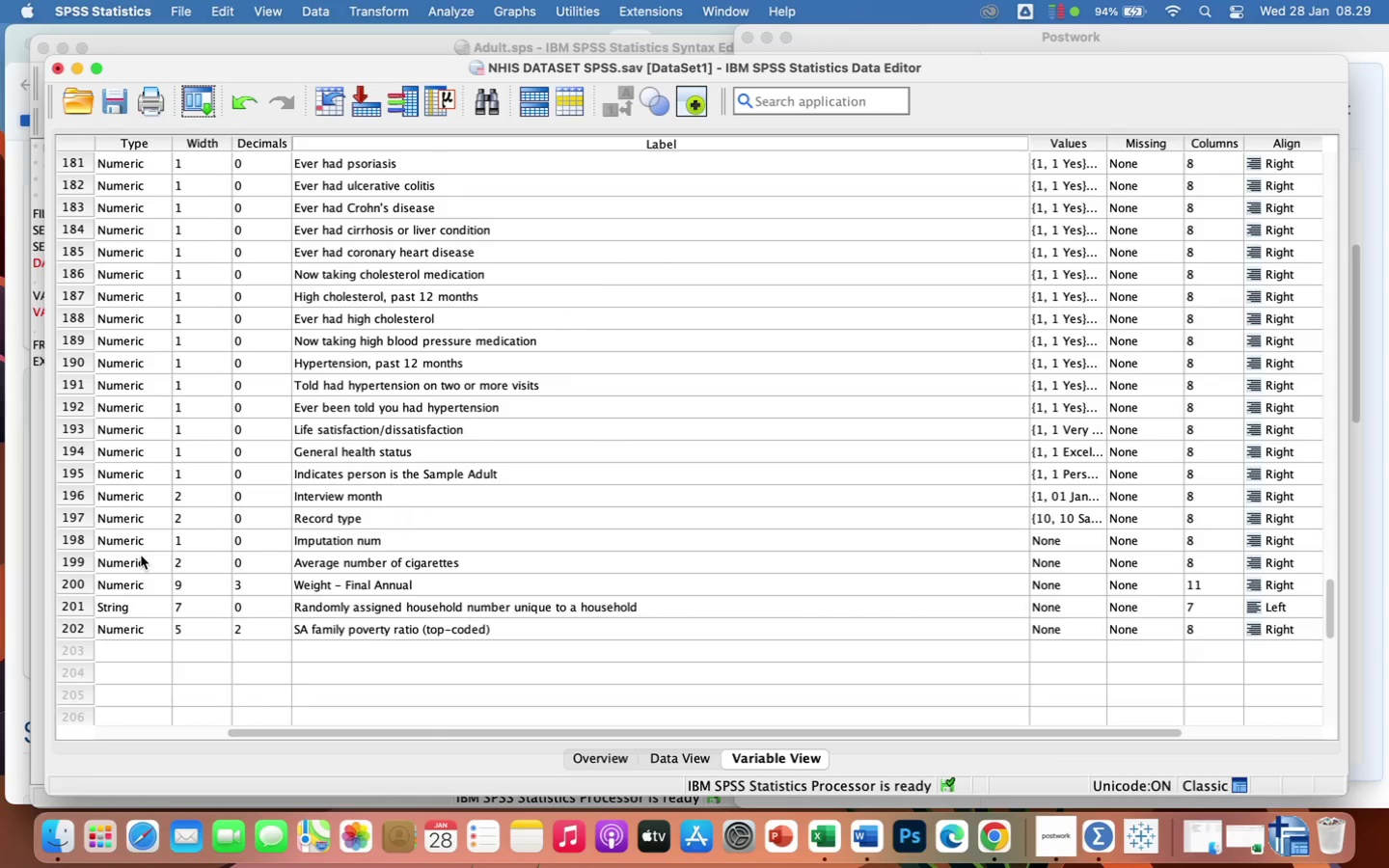 
scroll: coordinate [141, 556], scroll_direction: up, amount: 1.0
 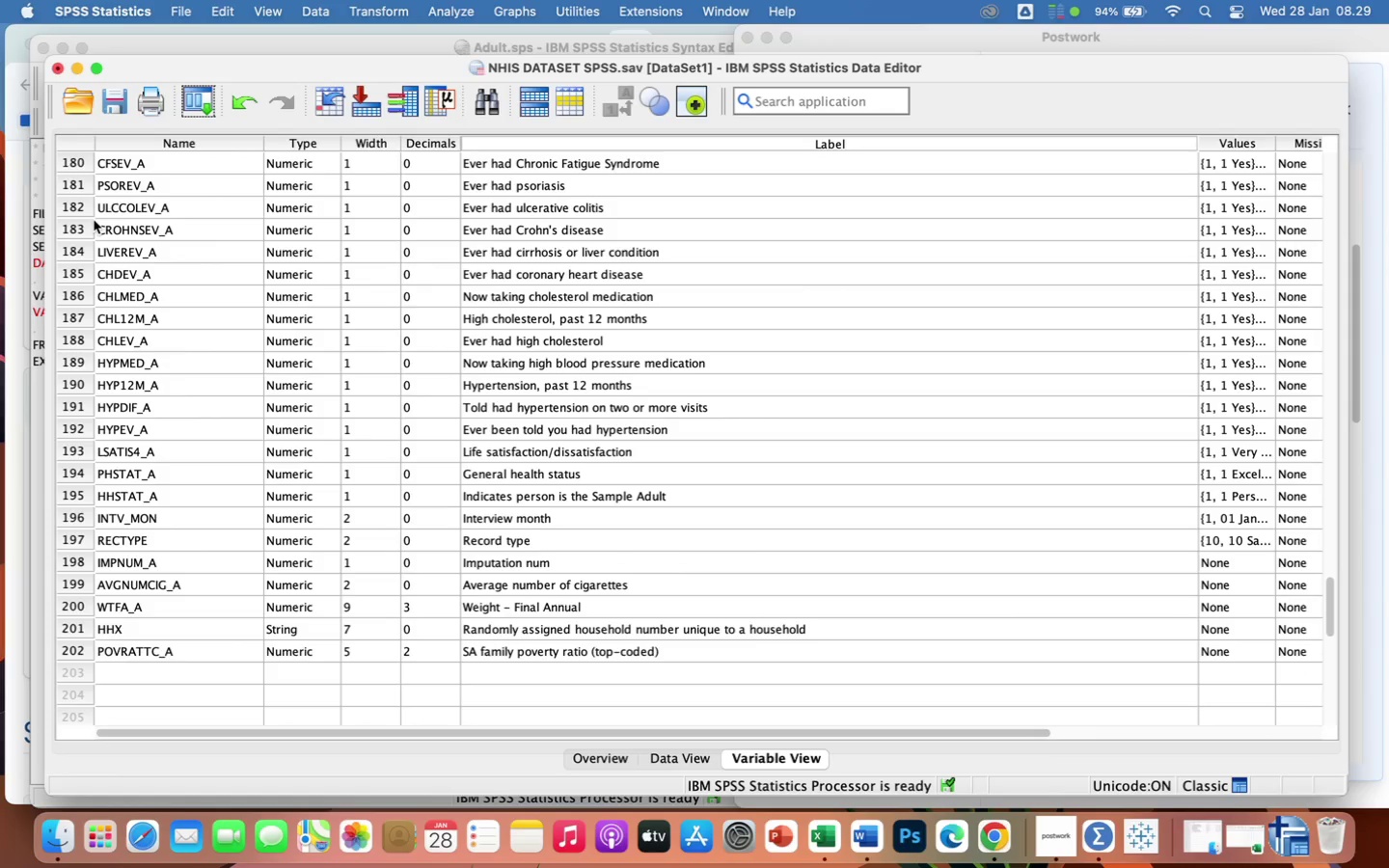 
wait(6.01)
 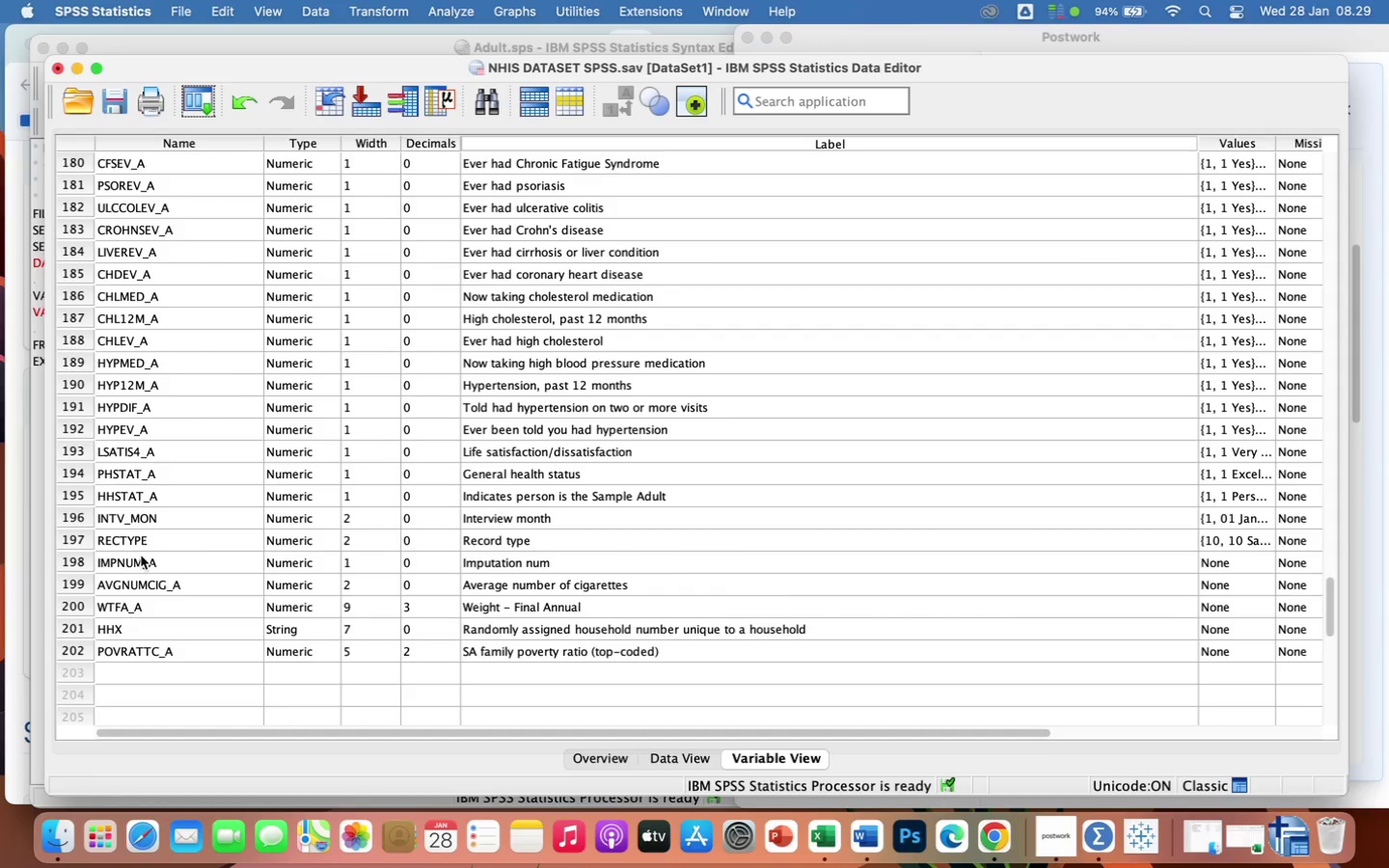 
left_click_drag(start_coordinate=[62, 297], to_coordinate=[140, 592])
 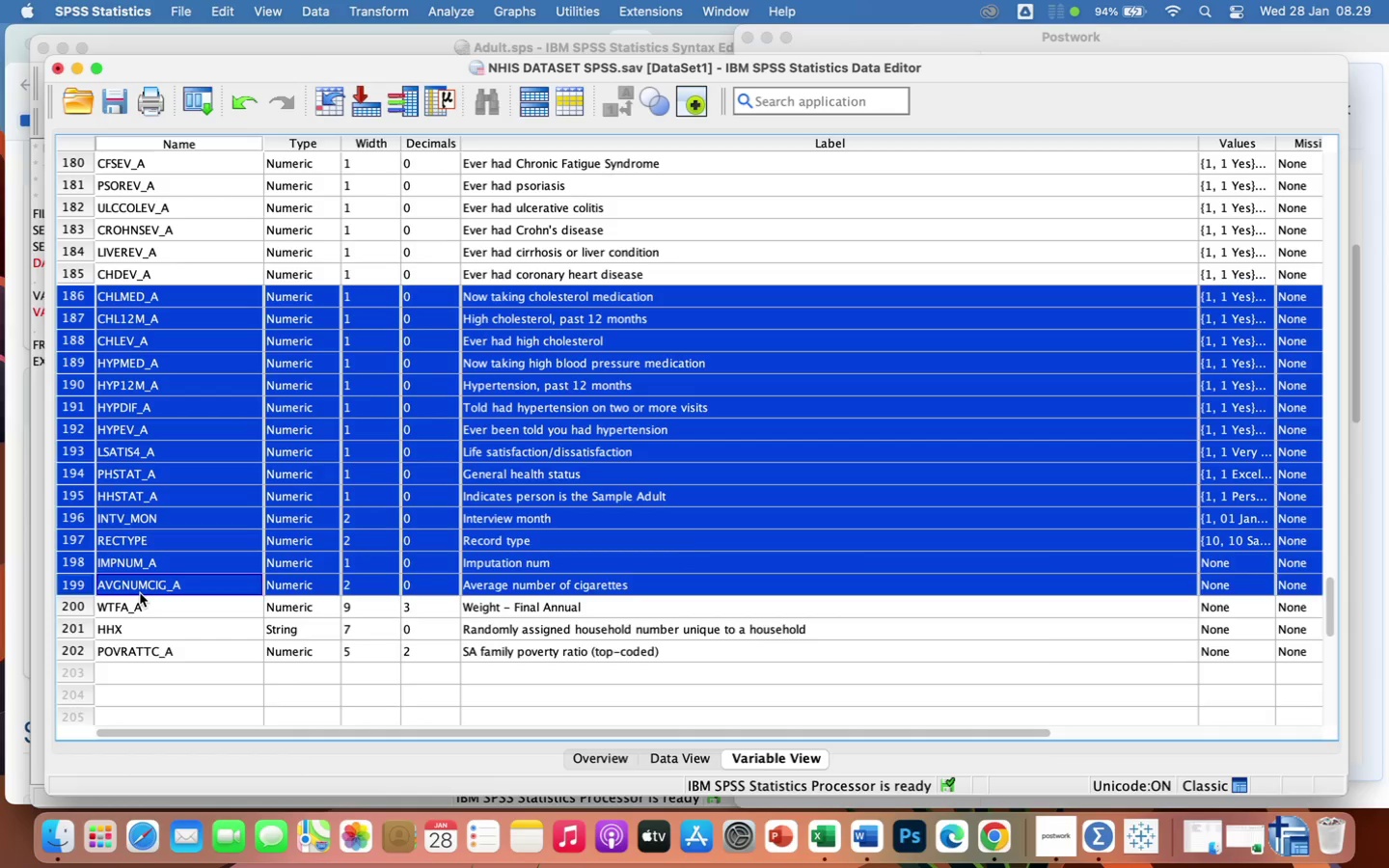 
wait(8.86)
 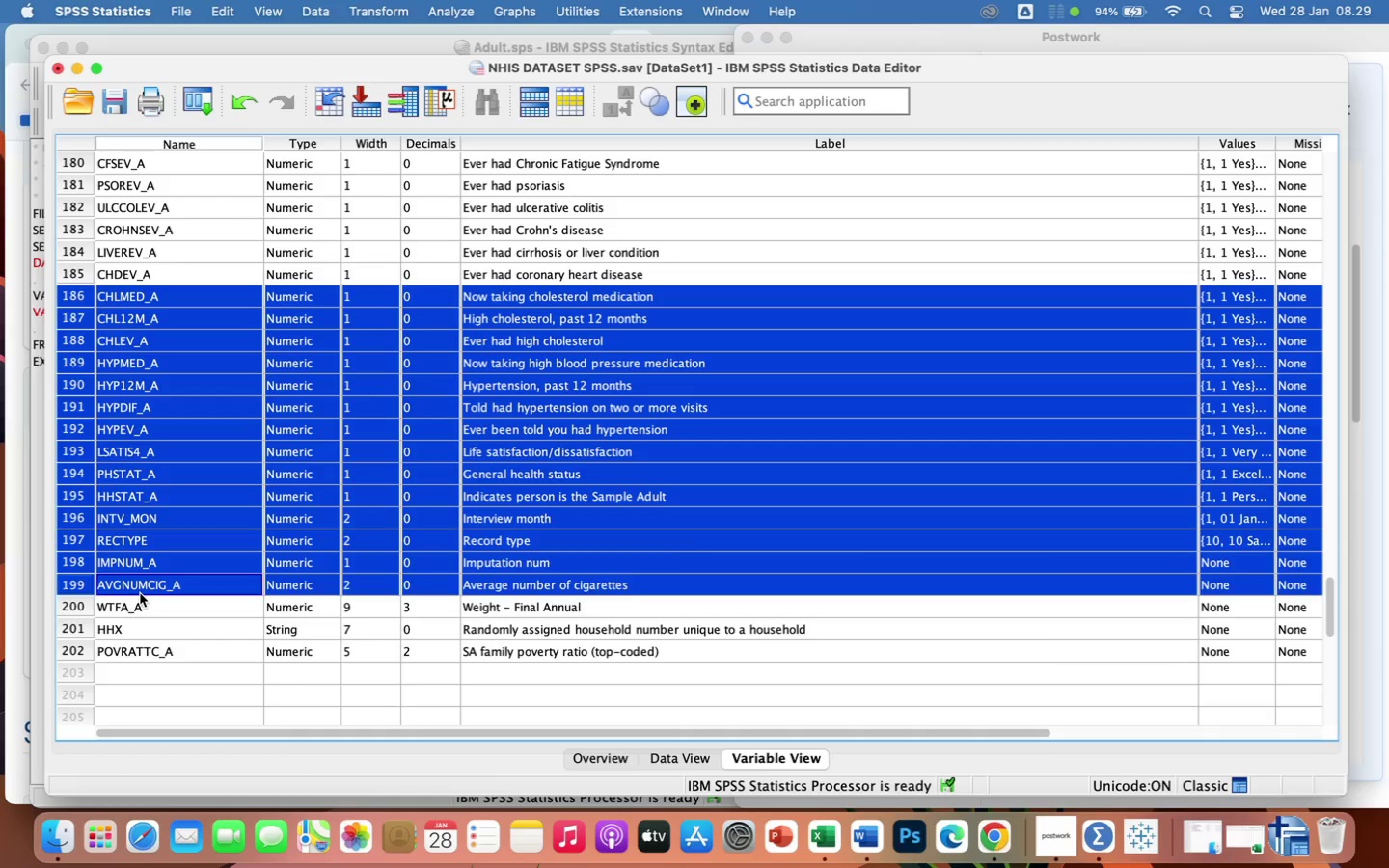 
key(Backspace)
 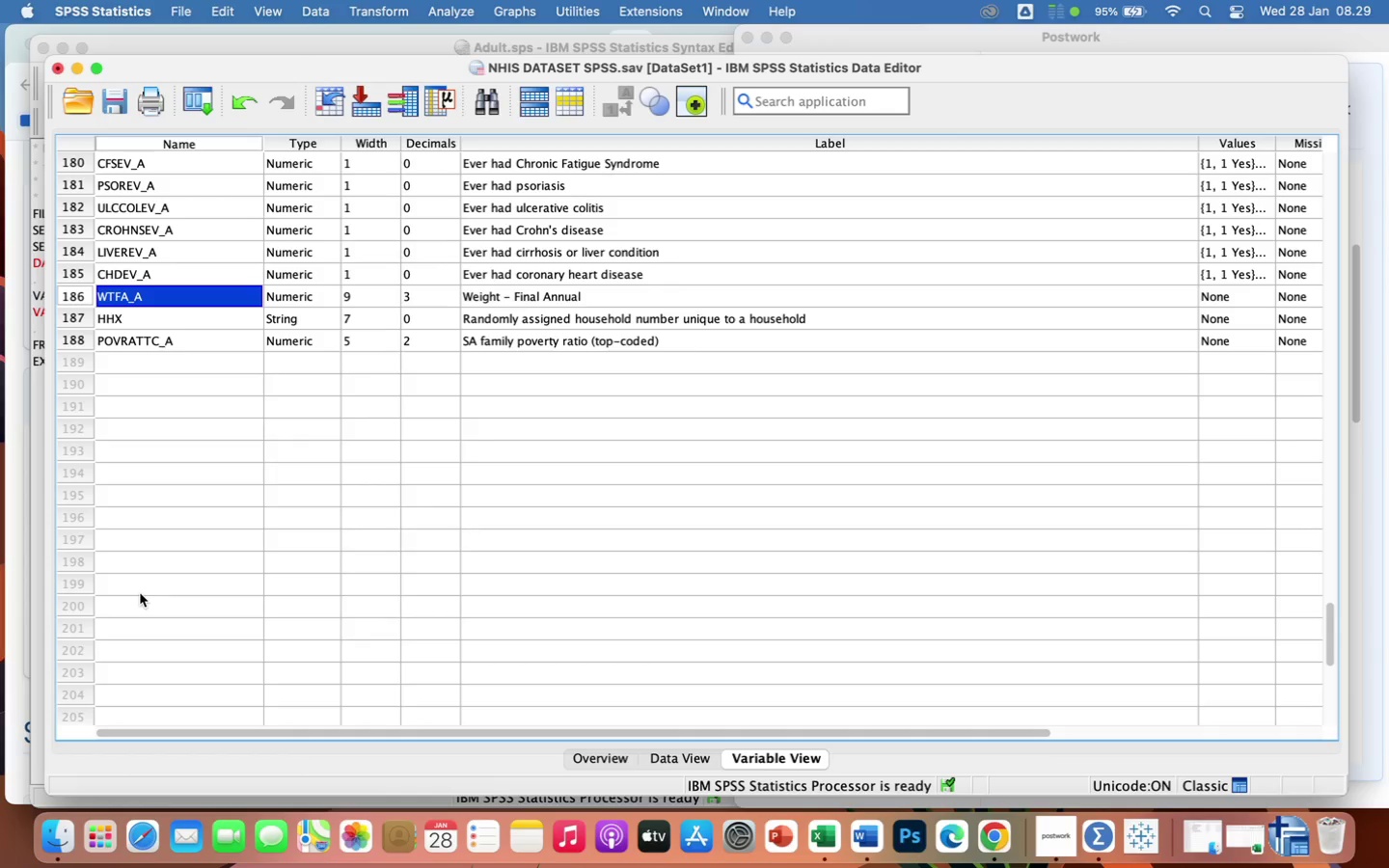 
wait(28.37)
 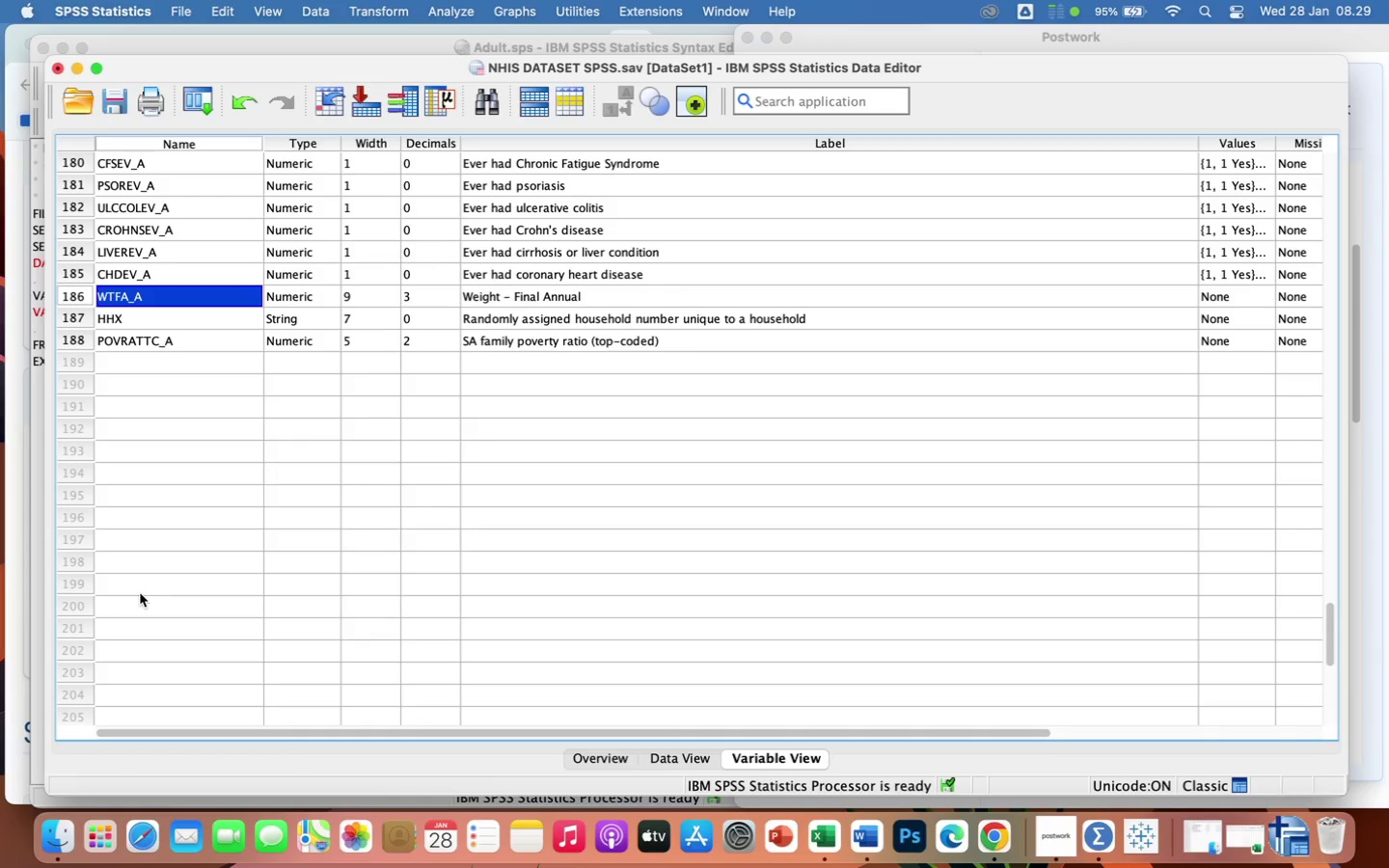 
left_click([61, 316])
 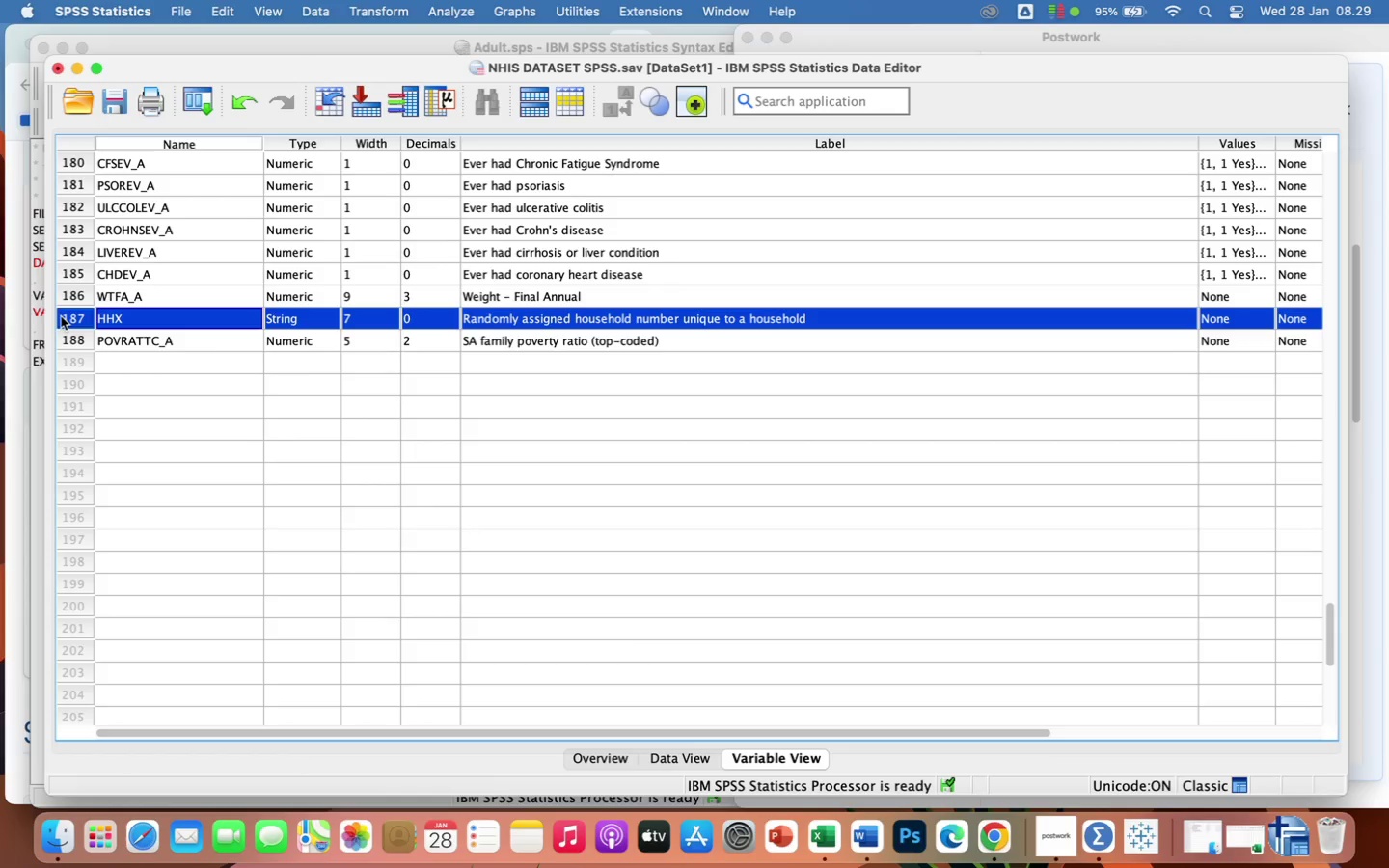 
key(Backspace)
 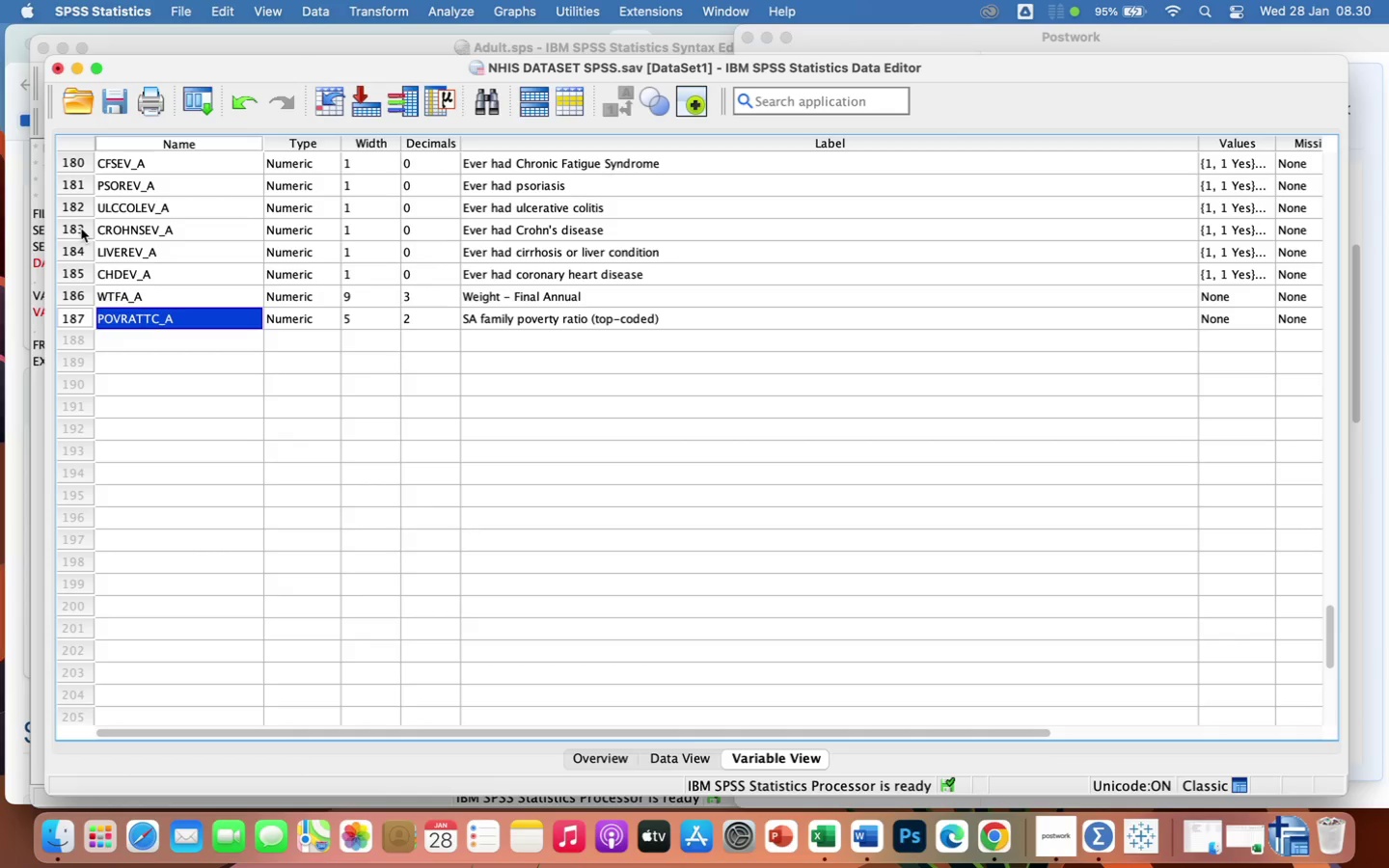 
wait(20.05)
 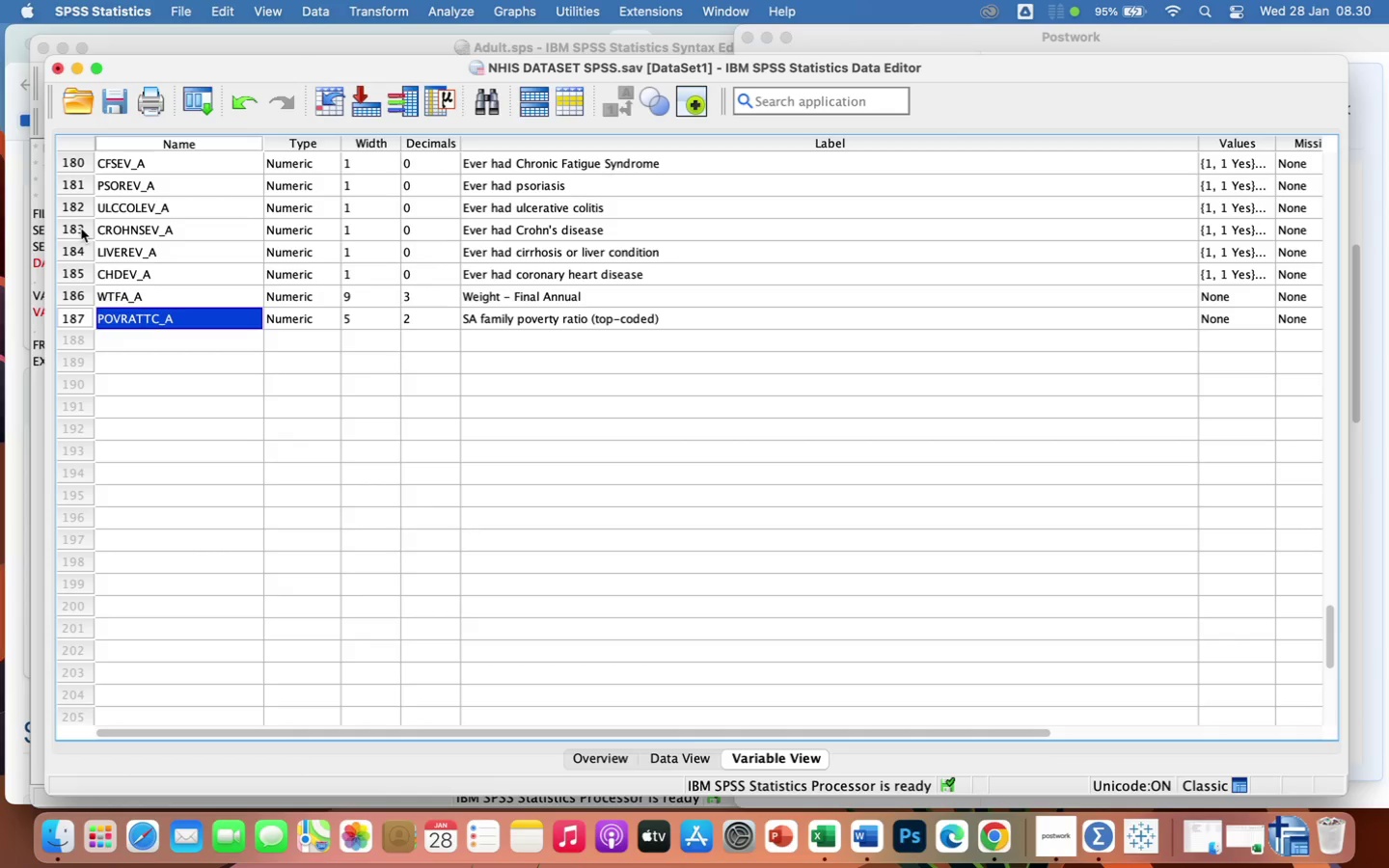 
left_click([1370, 183])